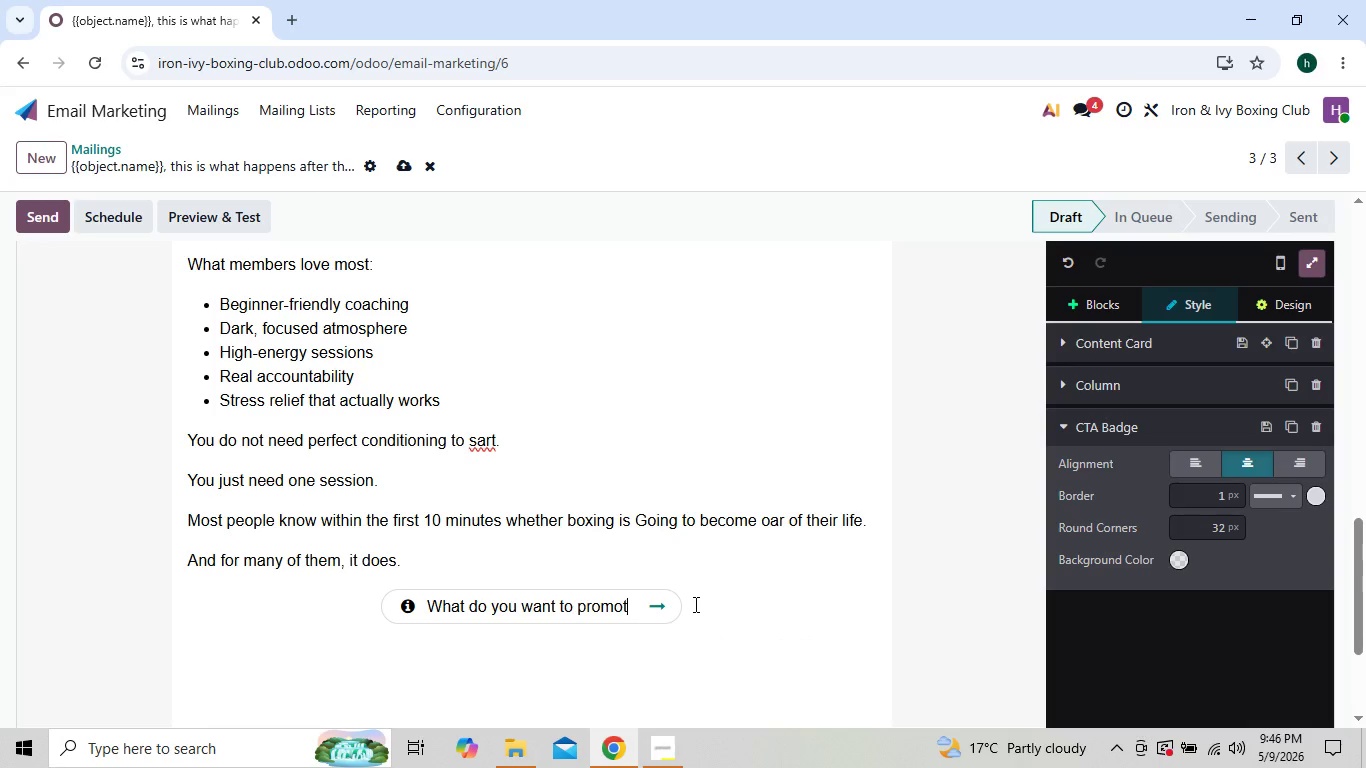 
key(Backspace)
key(Backspace)
key(Backspace)
key(Backspace)
key(Backspace)
key(Backspace)
key(Backspace)
key(Backspace)
key(Backspace)
key(Backspace)
key(Backspace)
key(Backspace)
key(Backspace)
key(Backspace)
key(Backspace)
key(Backspace)
key(Backspace)
key(Backspace)
key(Backspace)
key(Backspace)
key(Backspace)
key(Backspace)
key(Backspace)
key(Backspace)
type(RESERVE YOUR BEGINNER SESSION)
 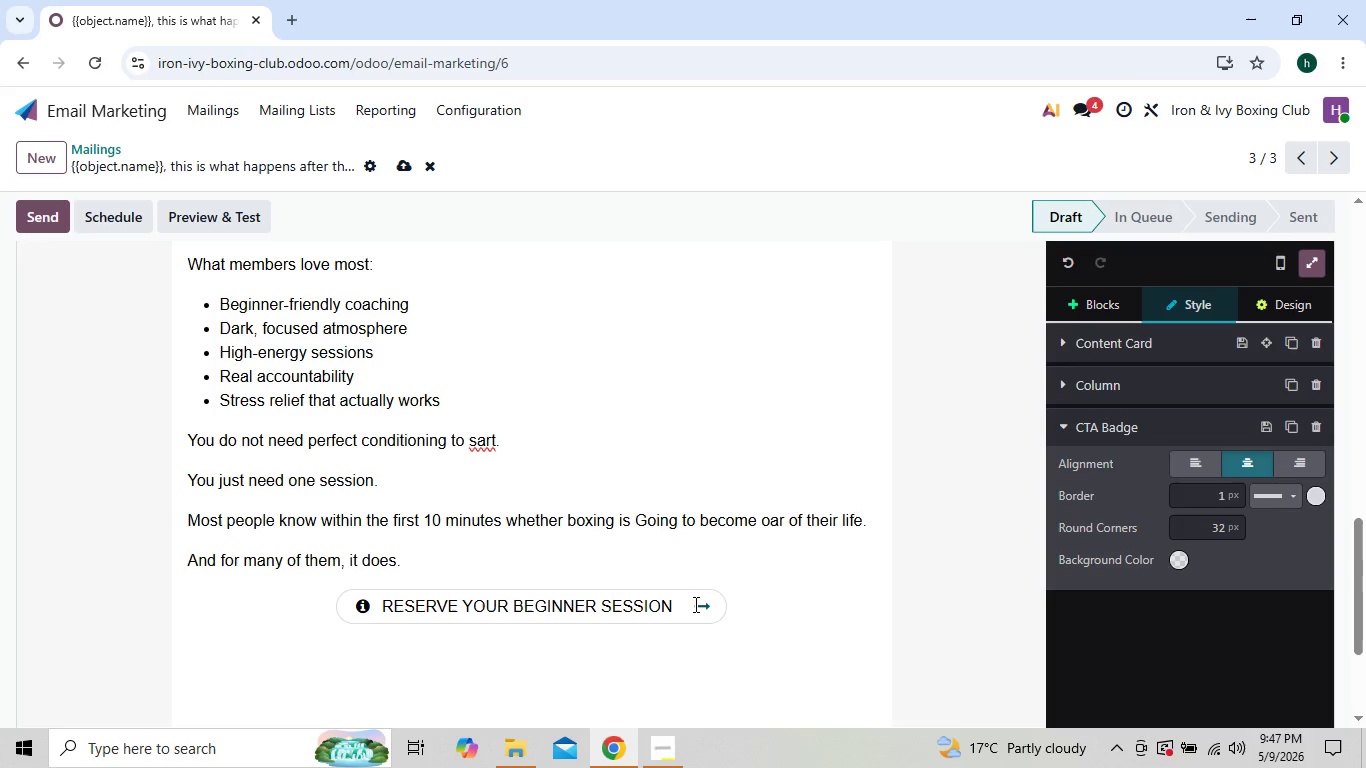 
key(CapsLock)
 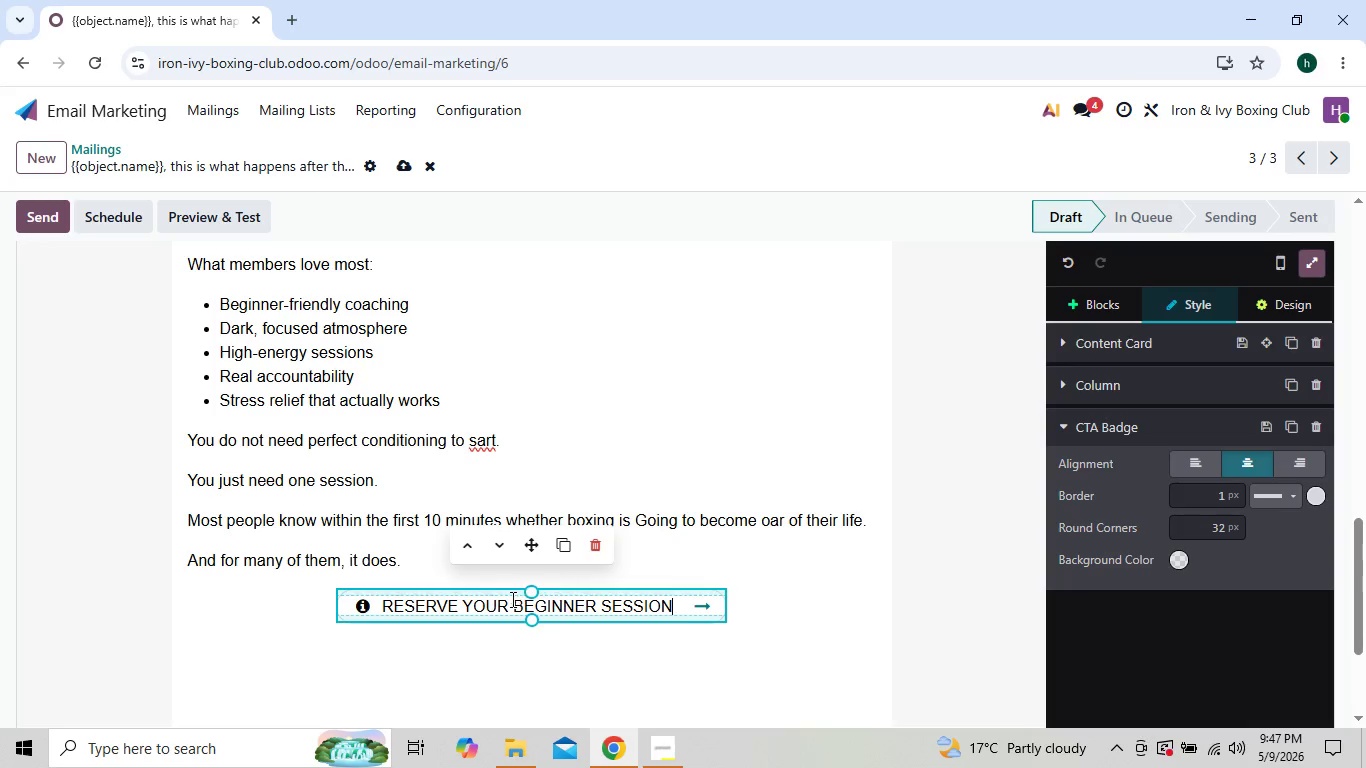 
left_click([250, 671])
 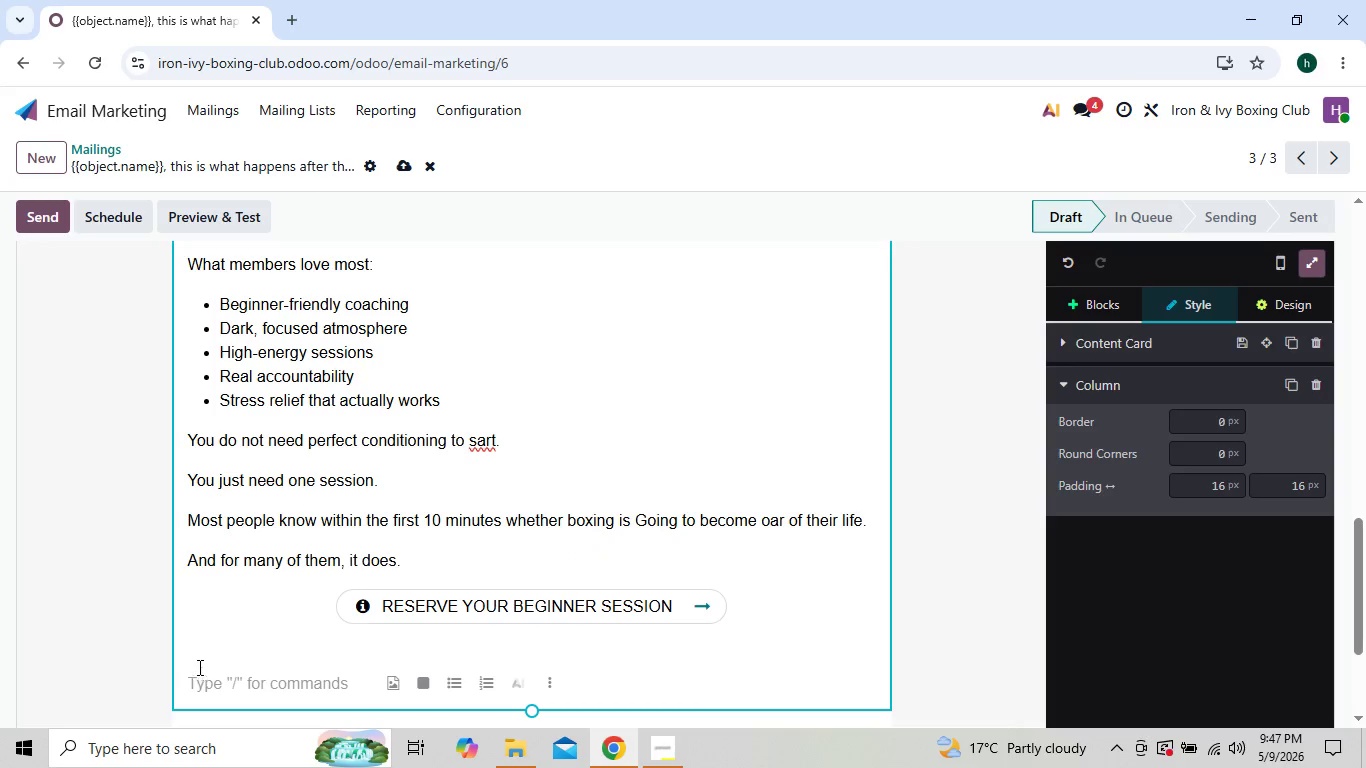 
left_click([197, 665])
 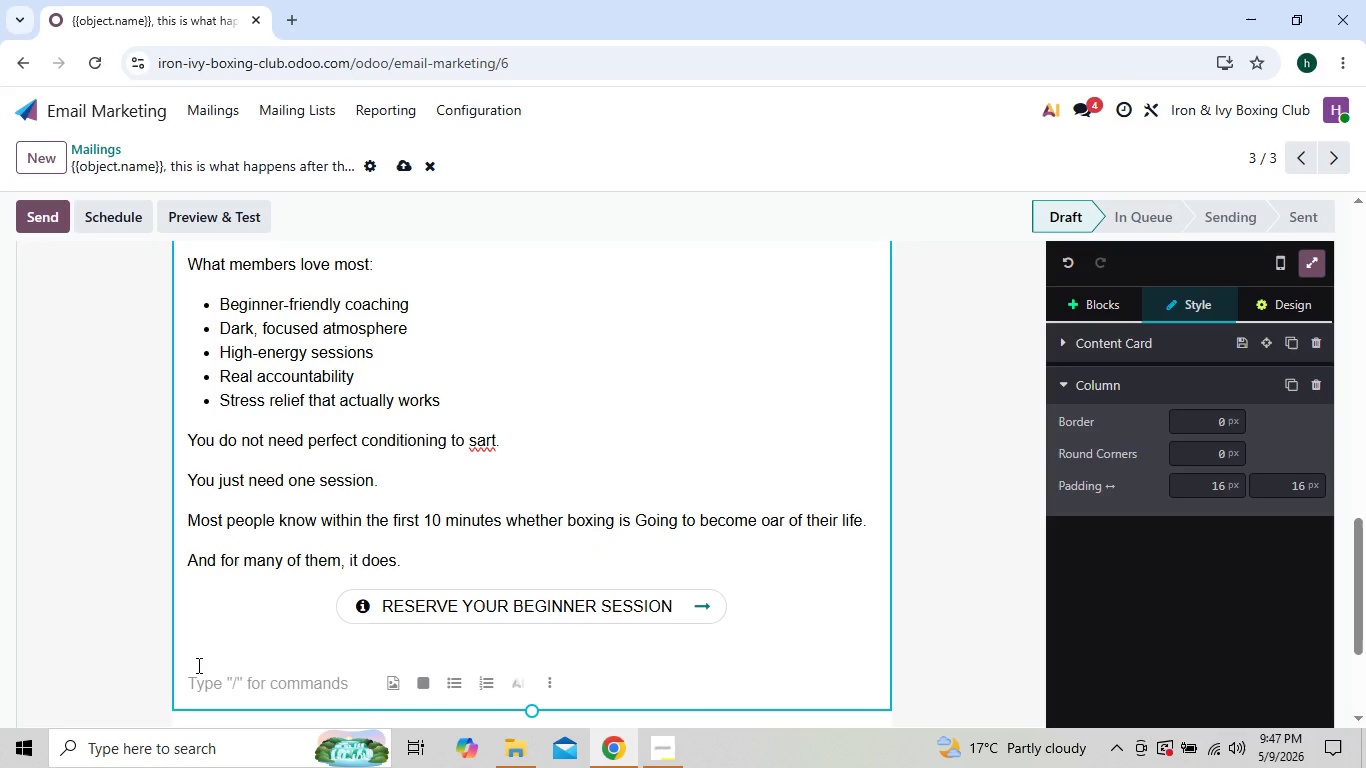 
key(Backspace)
 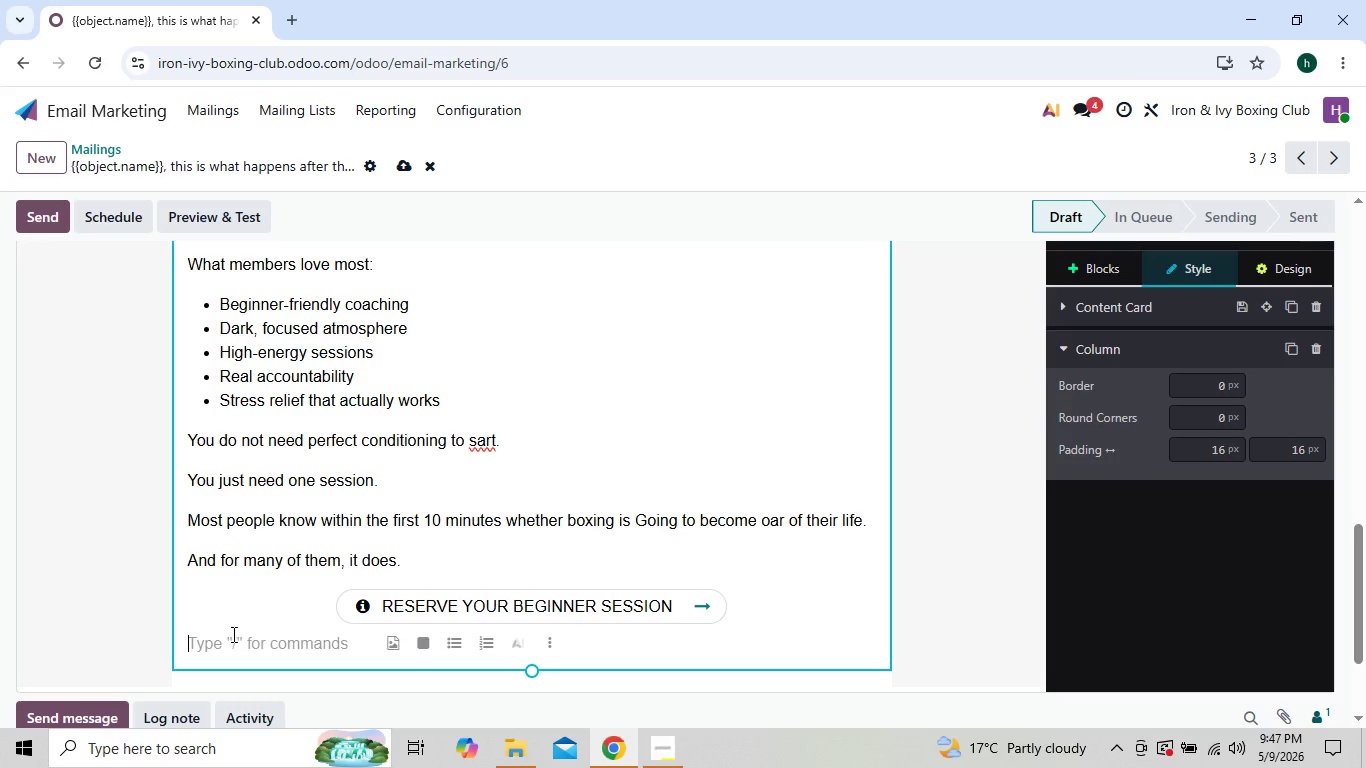 
wait(12.84)
 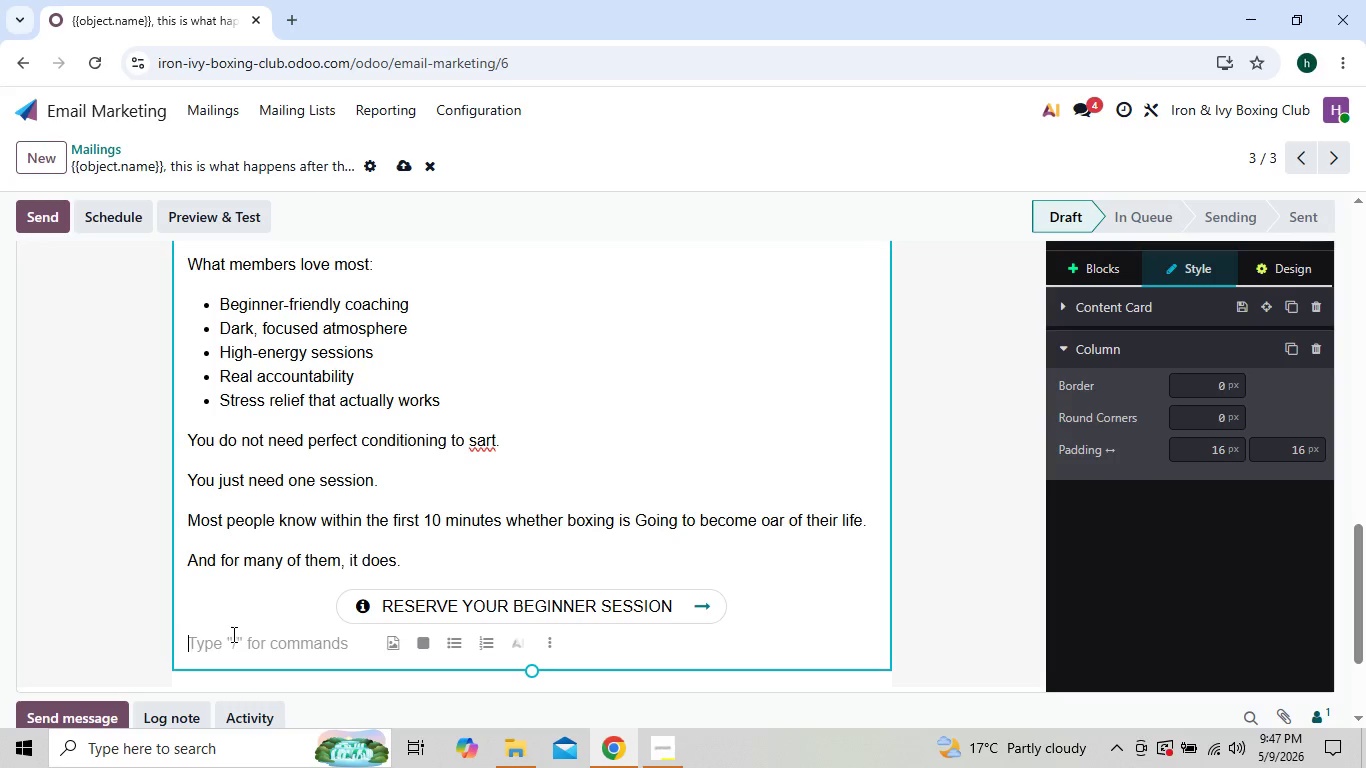 
left_click([195, 643])
 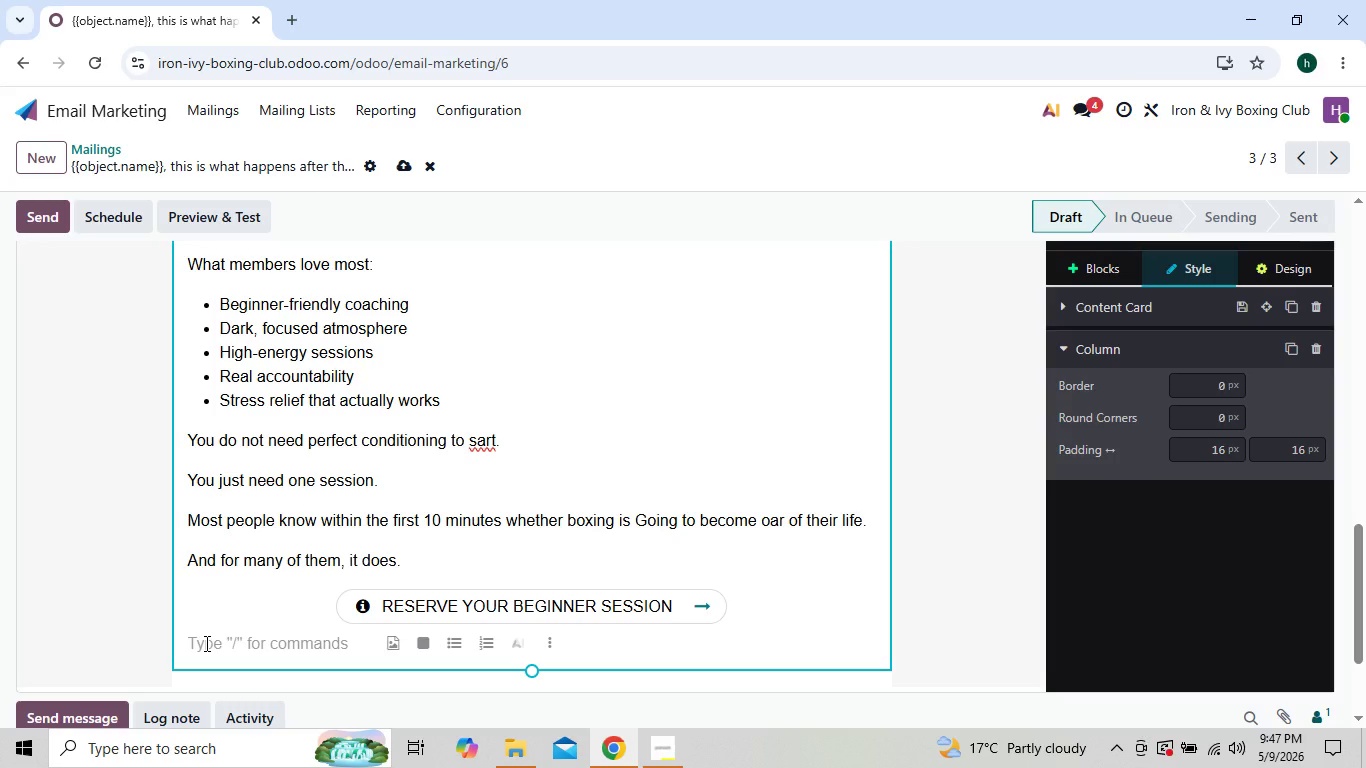 
left_click([198, 643])
 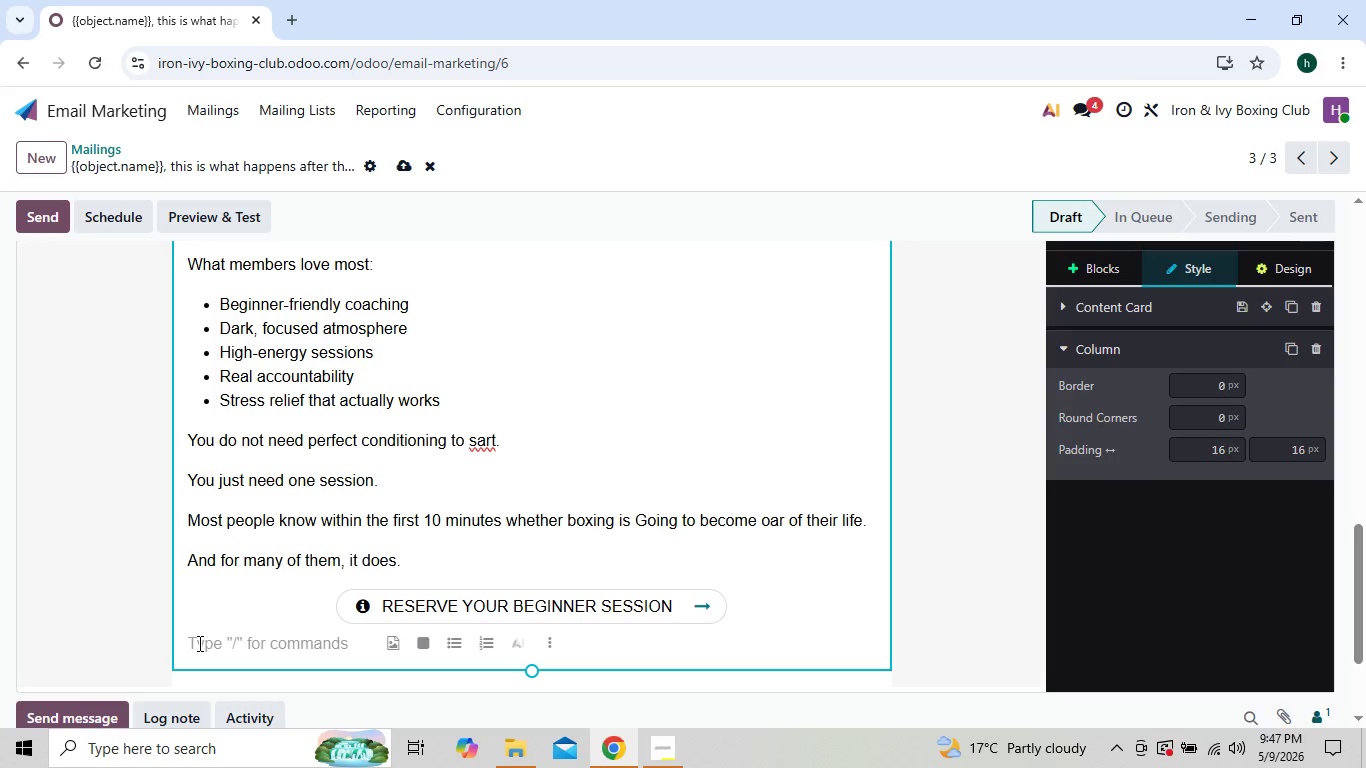 
type(The hardest part is walking th)
 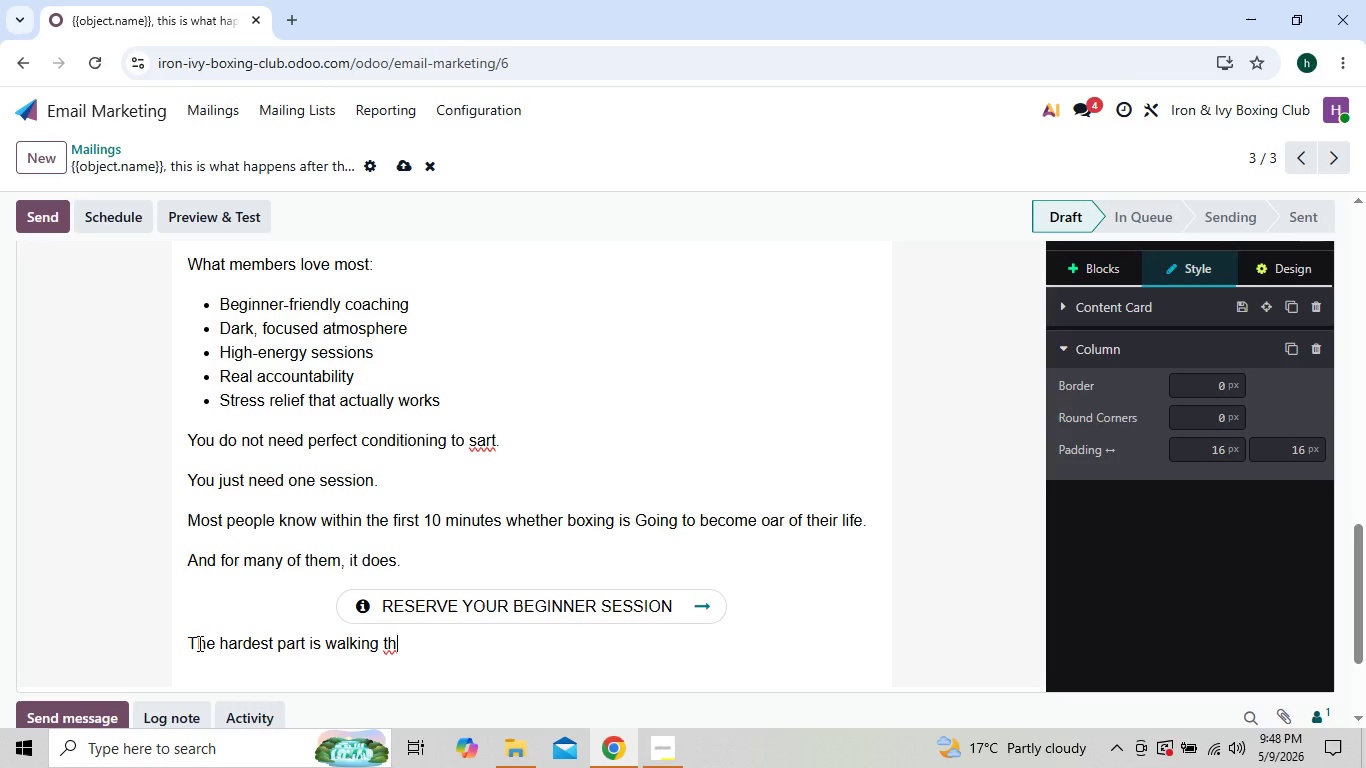 
type(rough the door once.)
 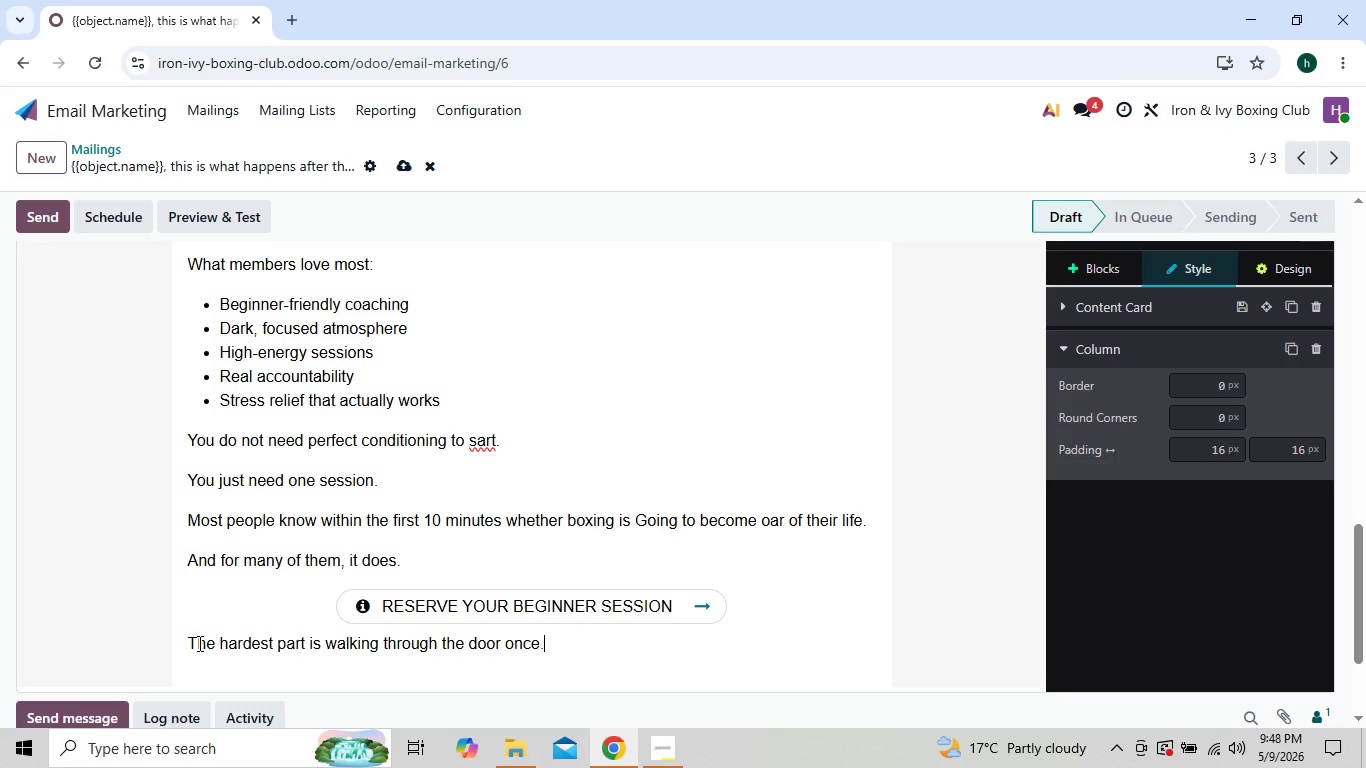 
key(Enter)
 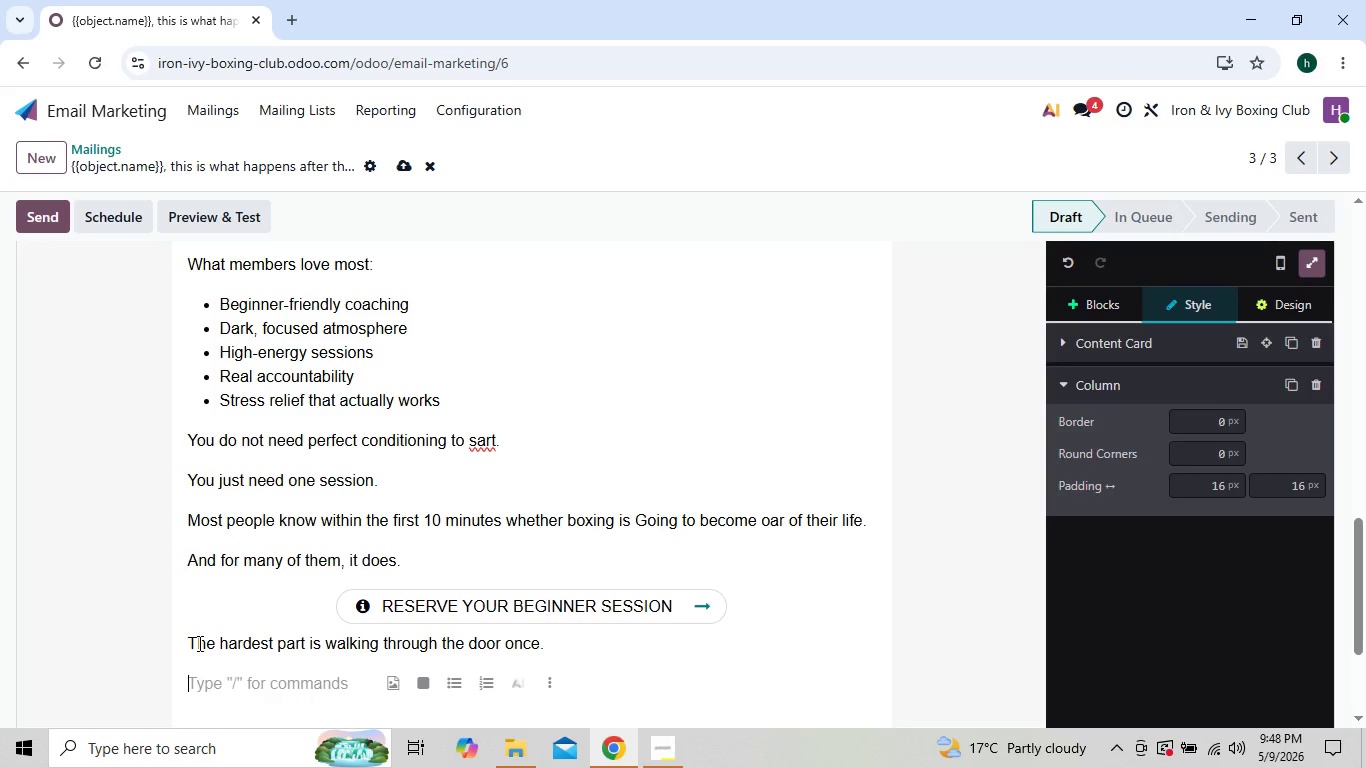 
type(After that, he )
key(Backspace)
key(Backspace)
key(Backspace)
type(the bag does the rest.)
 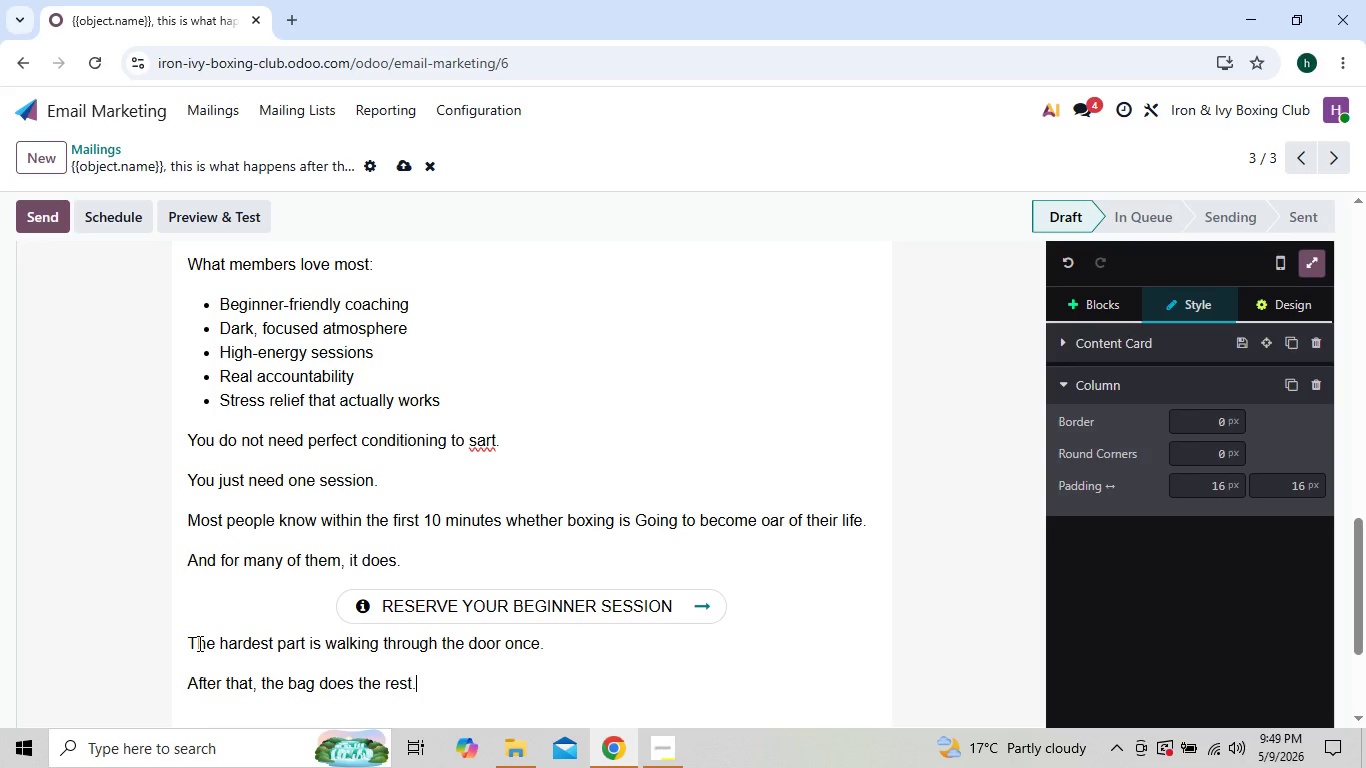 
key(Enter)
 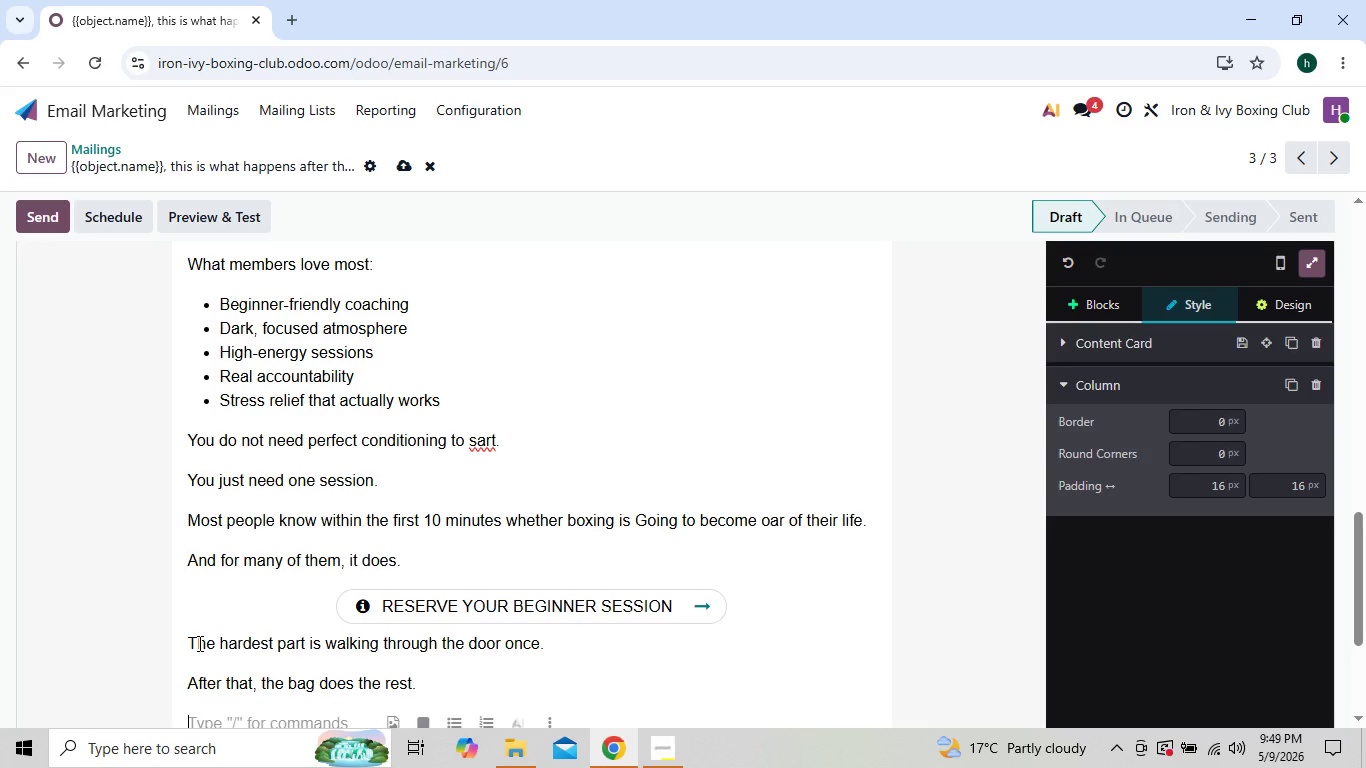 
key(Backspace)
 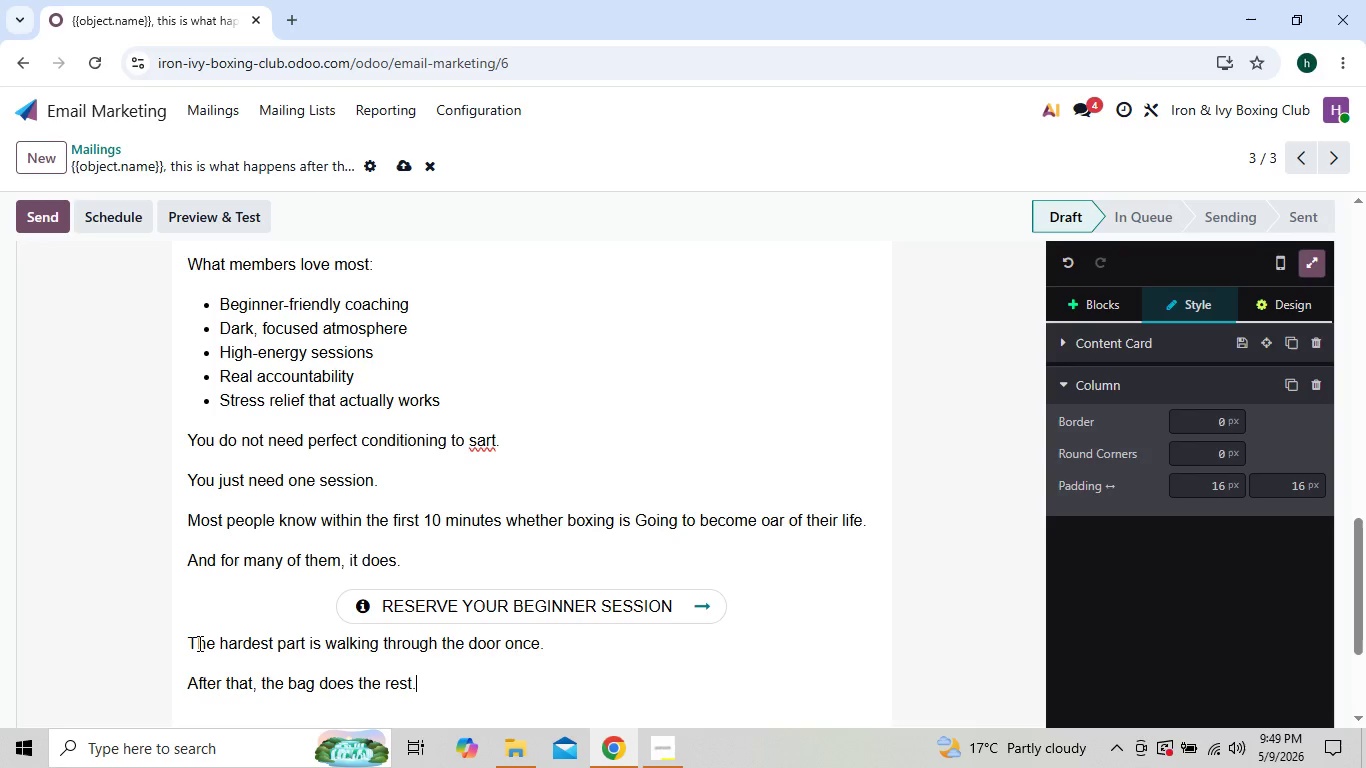 
key(Shift+ShiftRight)
 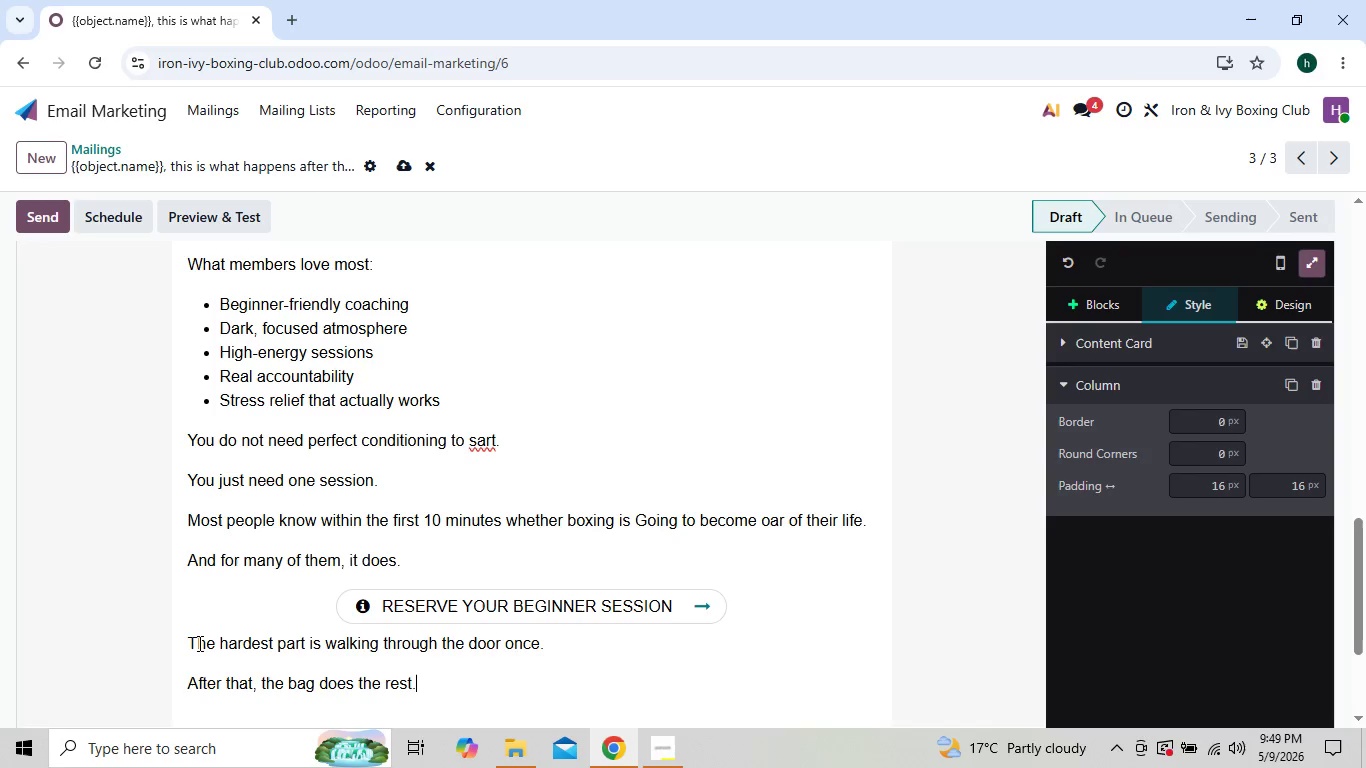 
key(Shift+Enter)
 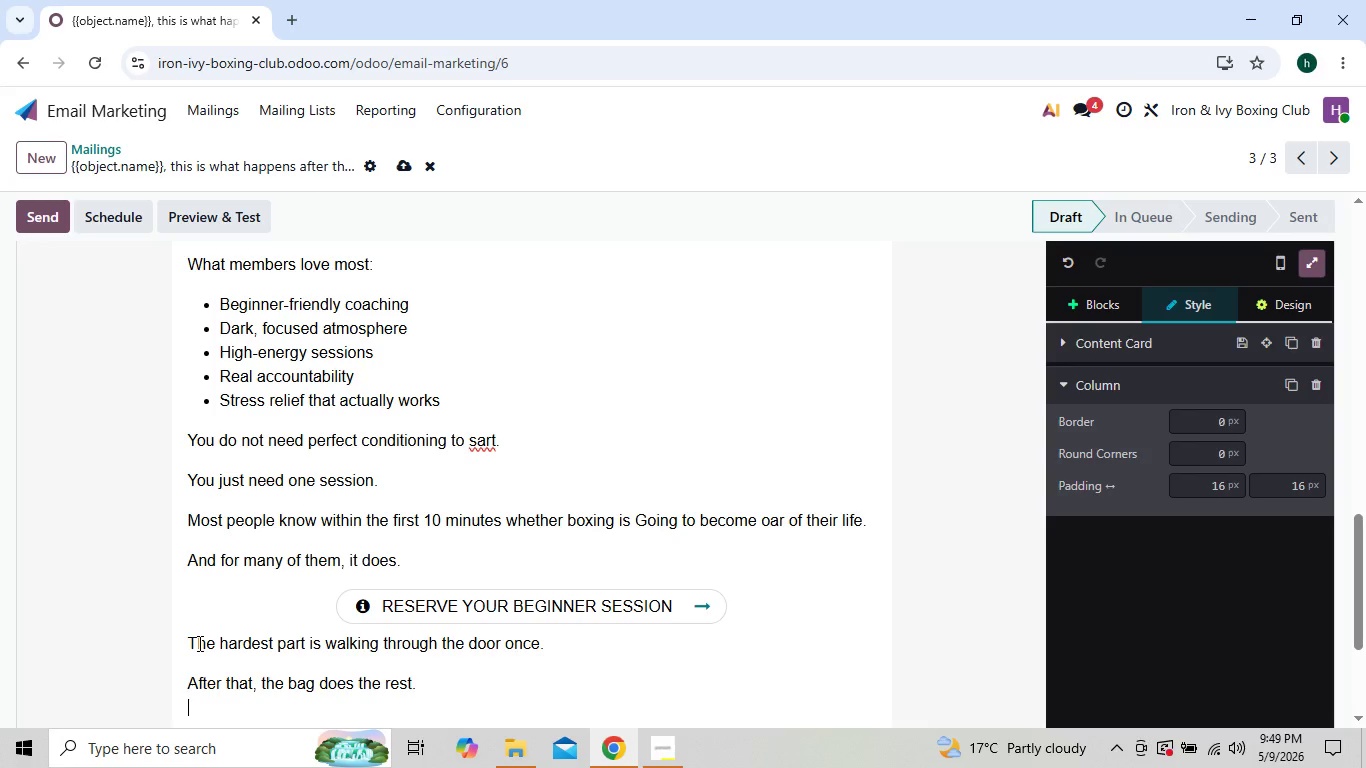 
type(---Iron & Ivy)
 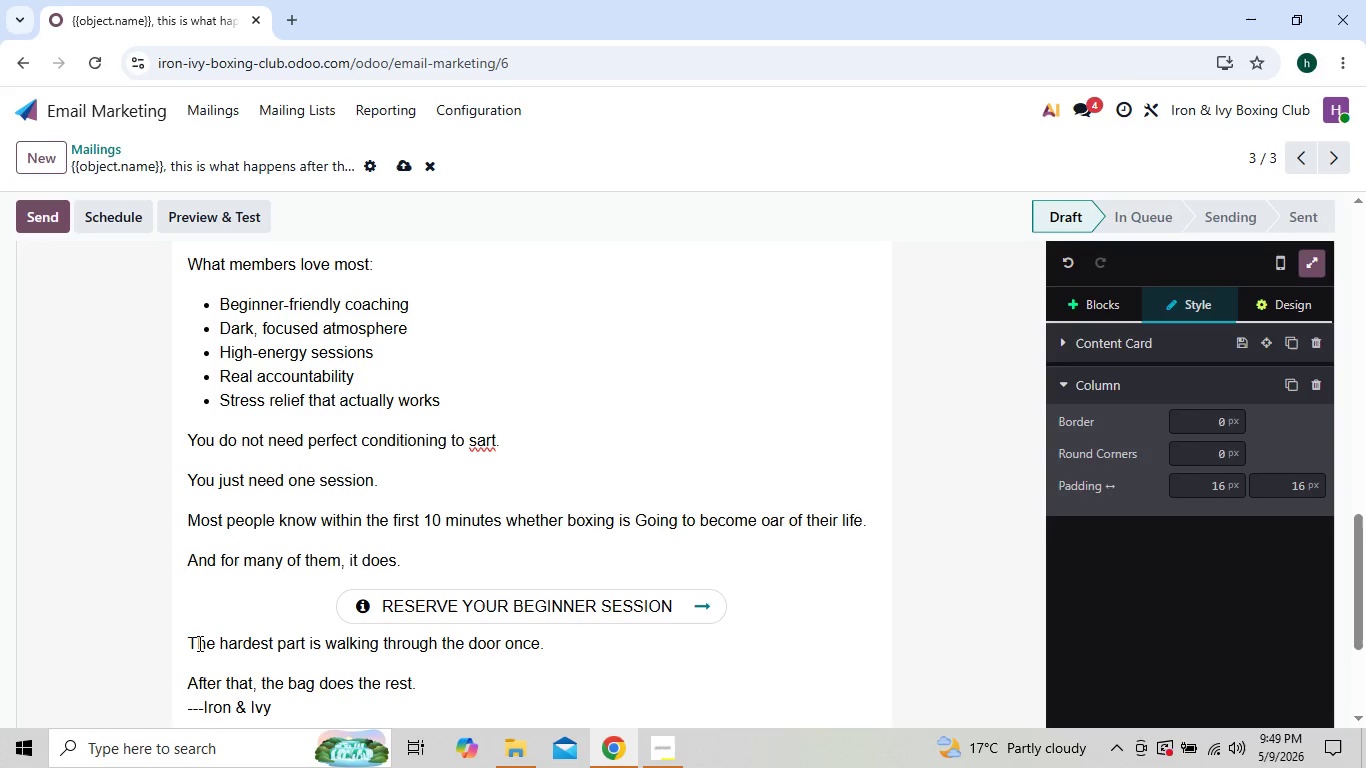 
type( Boxing Club)
 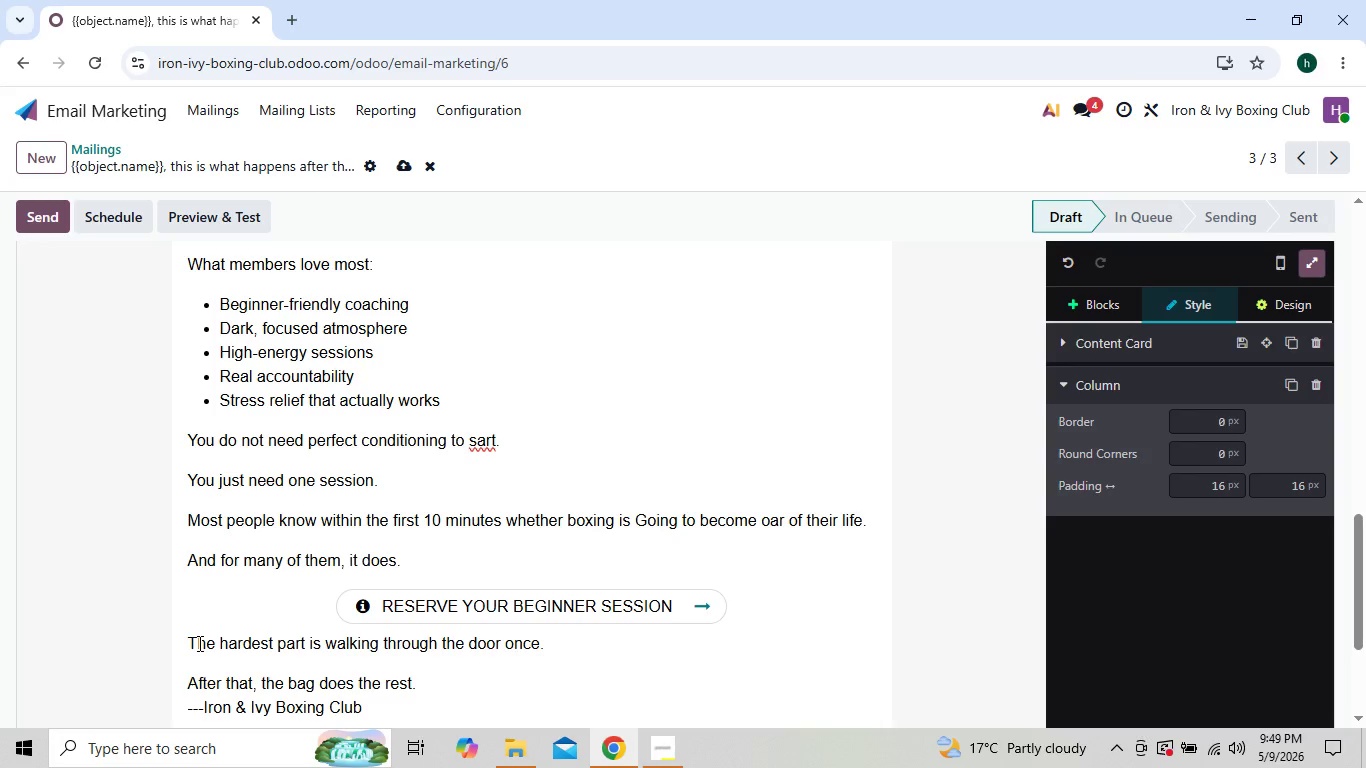 